 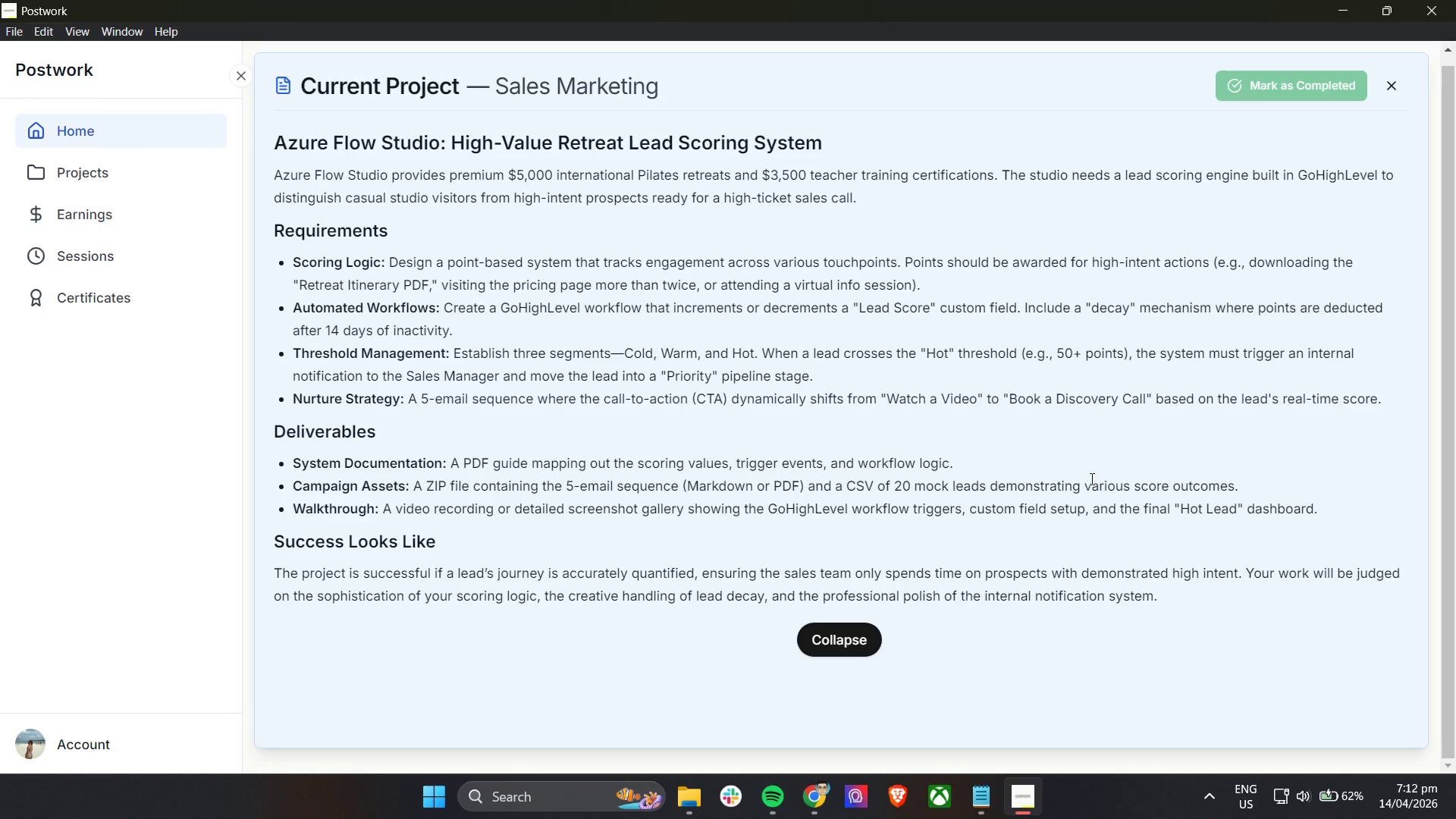 
scroll: coordinate [692, 543], scroll_direction: down, amount: 5.0
 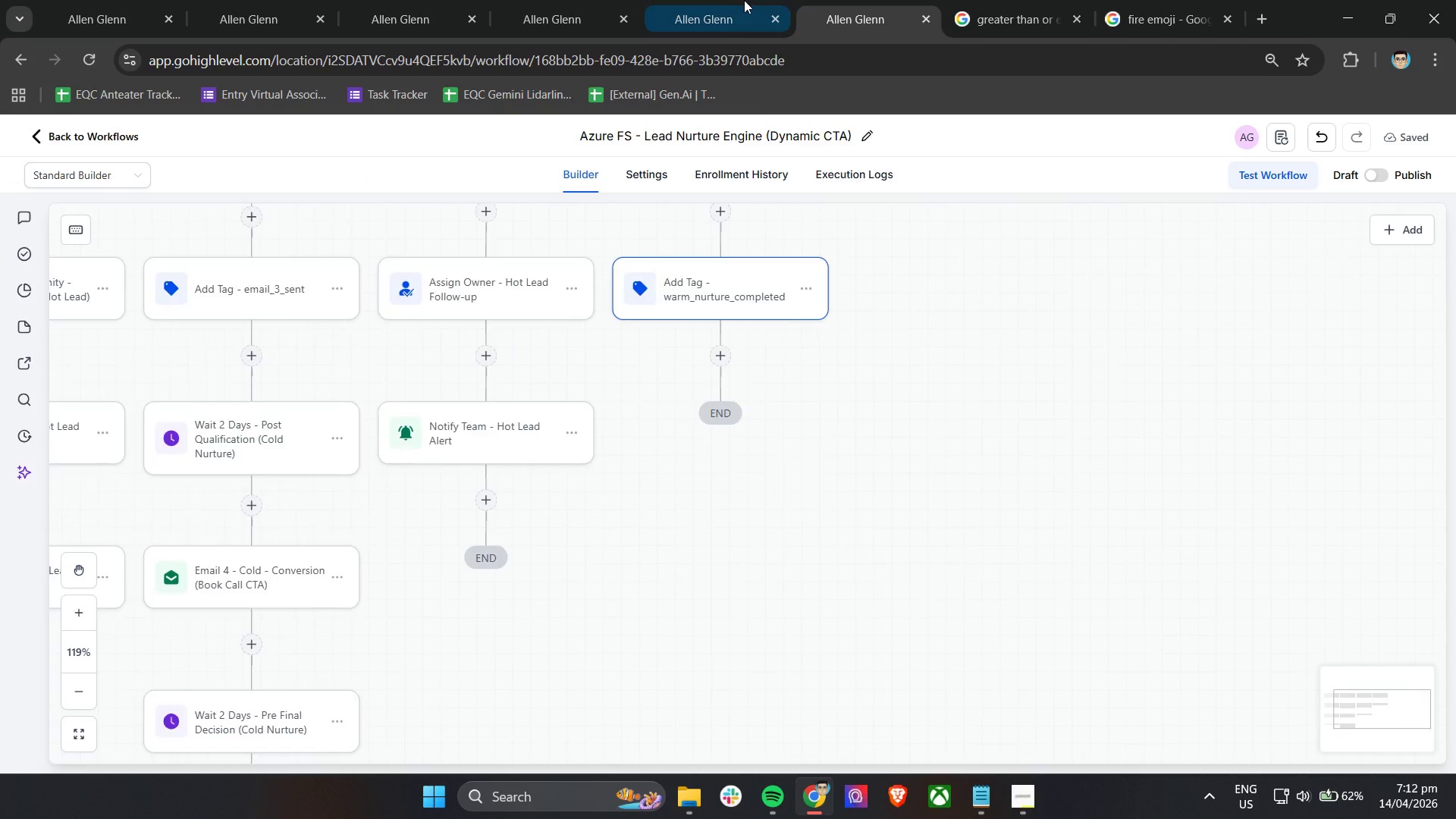 
hold_key(key=ControlLeft, duration=1.52)
scroll: coordinate [615, 514], scroll_direction: none, amount: 0.0
 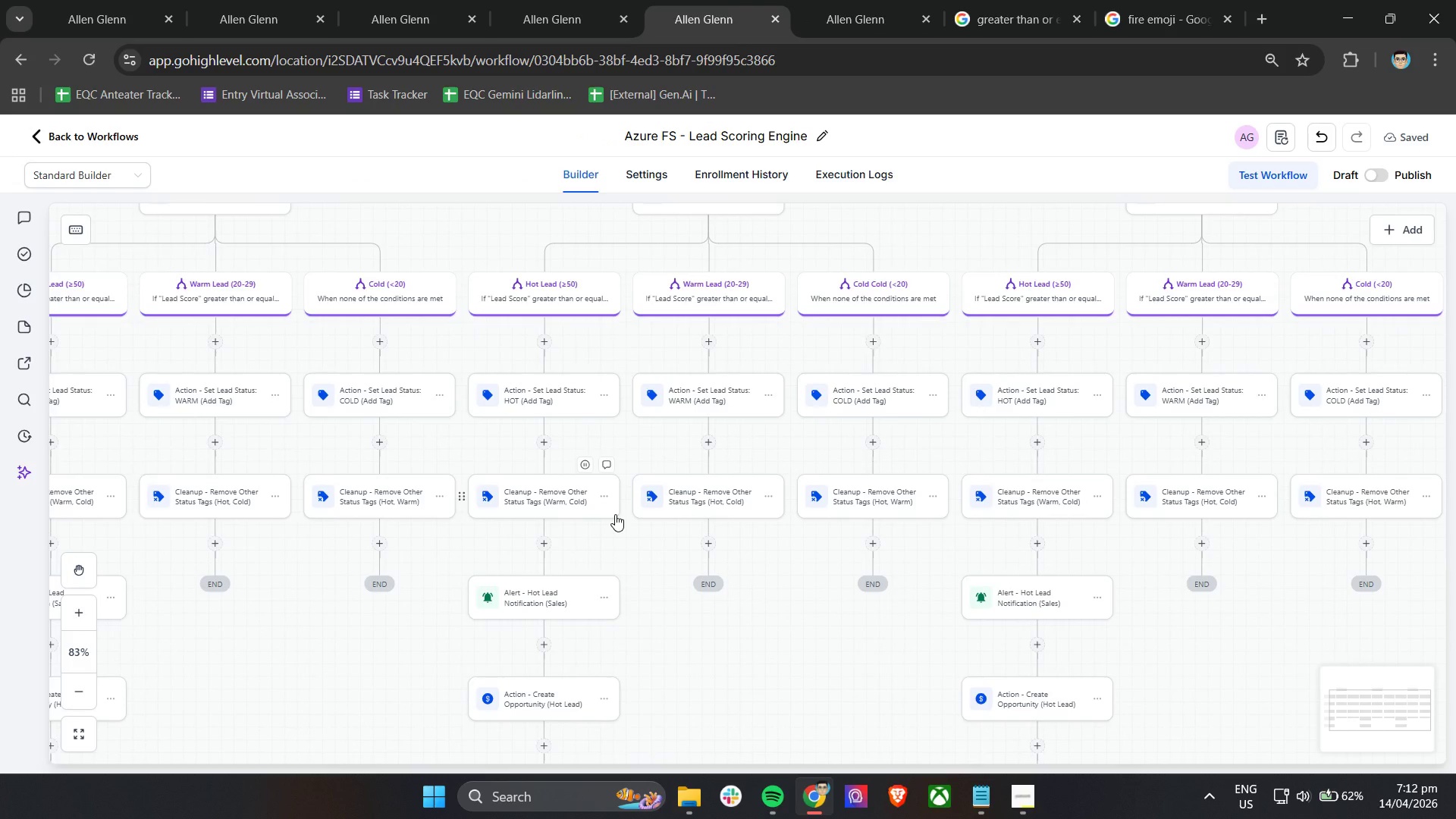 
hold_key(key=ControlLeft, duration=1.51)
scroll: coordinate [615, 514], scroll_direction: up, amount: 1.0
 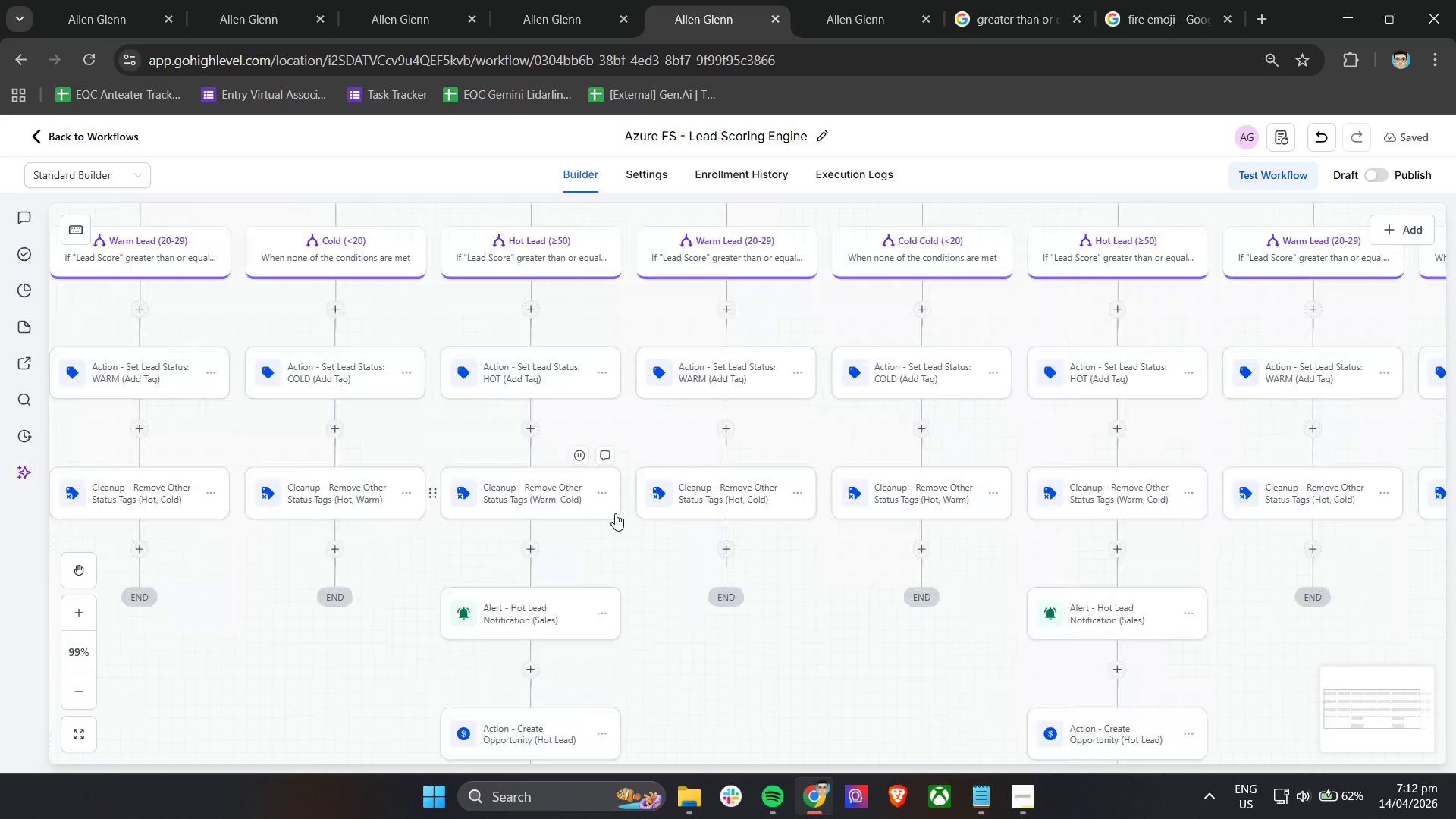 
hold_key(key=ControlLeft, duration=1.09)
scroll: coordinate [615, 513], scroll_direction: down, amount: 2.0
 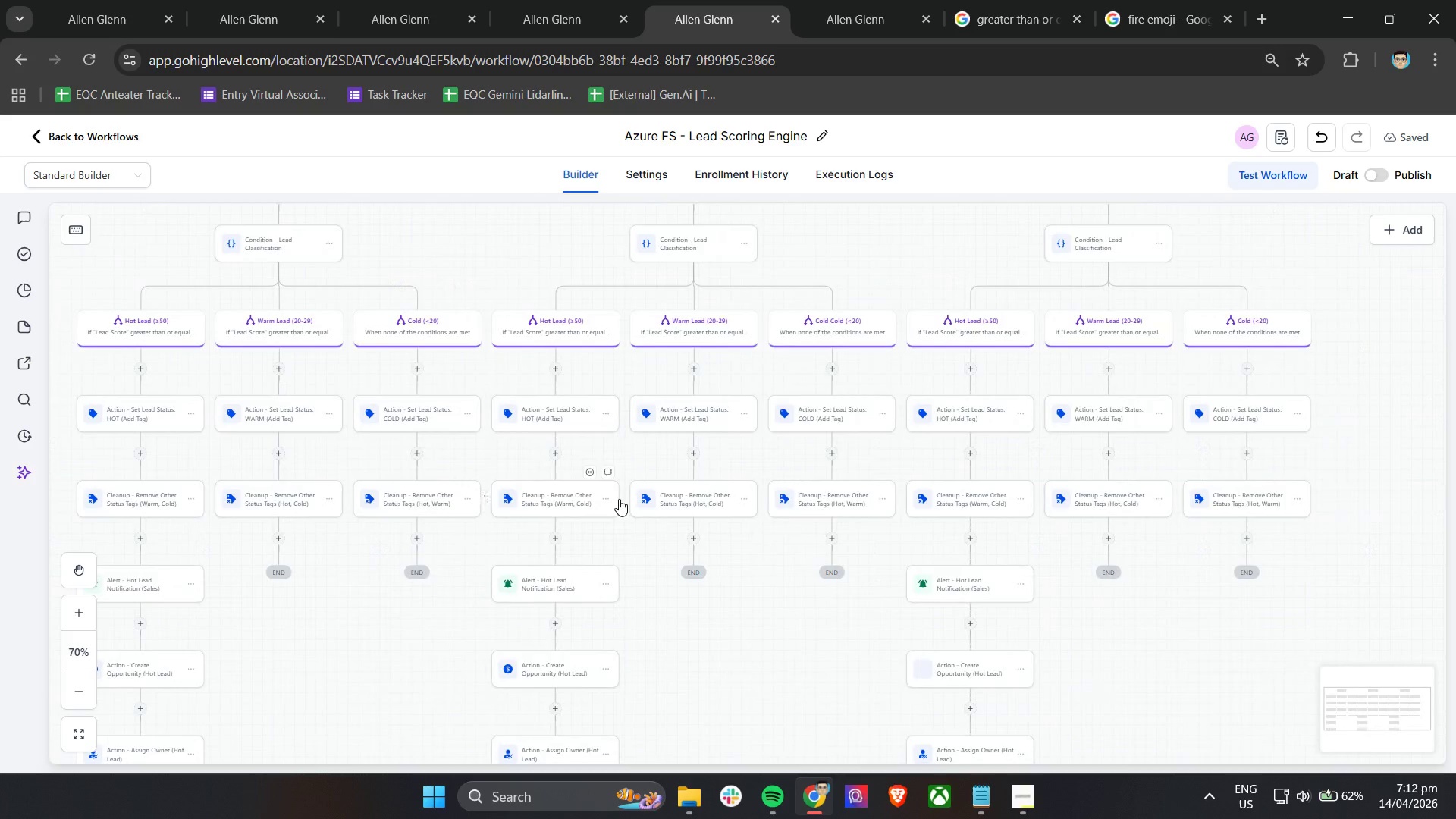 
wait(21.31)
 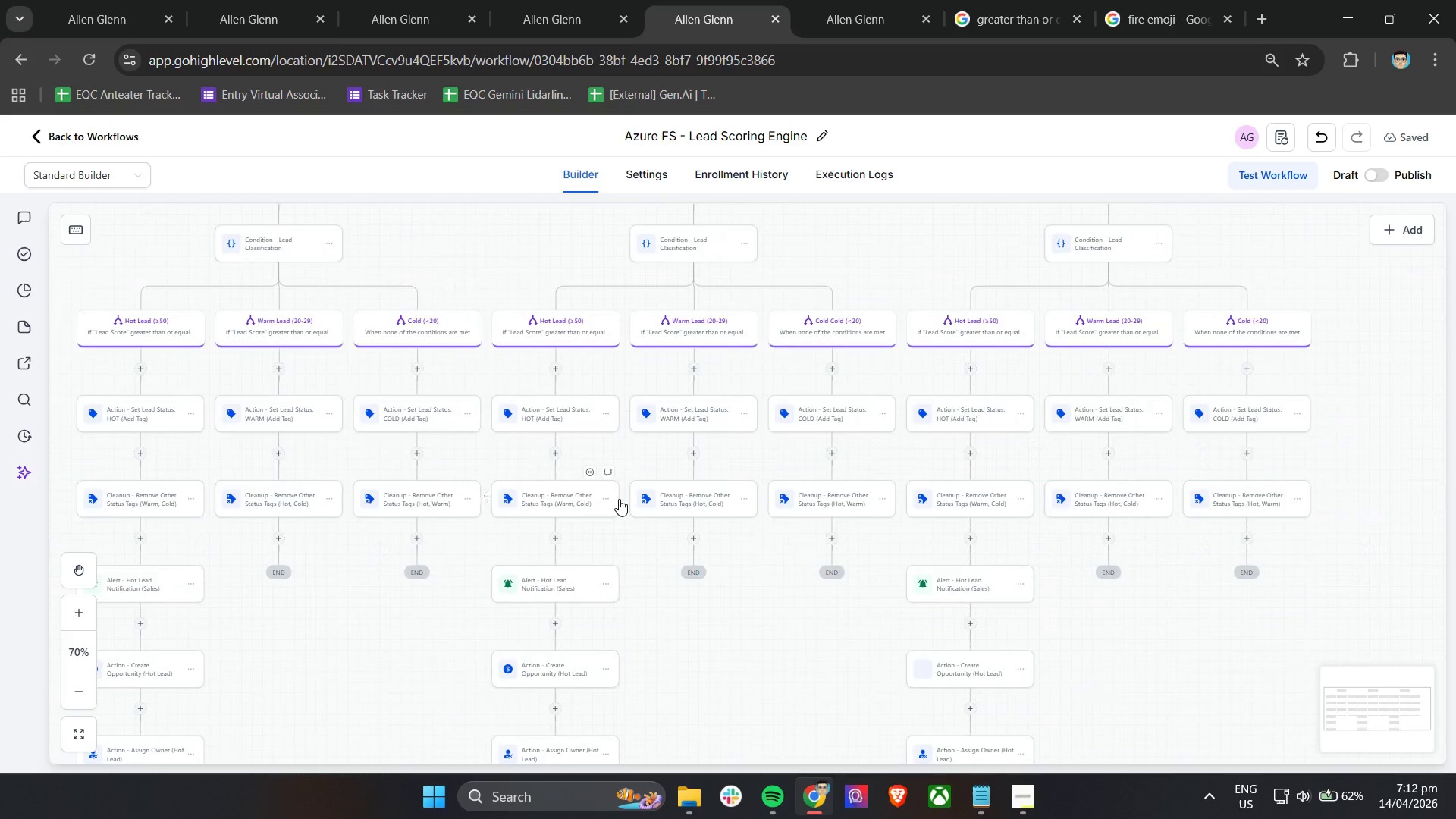 
scroll: coordinate [607, 489], scroll_direction: up, amount: 5.0
 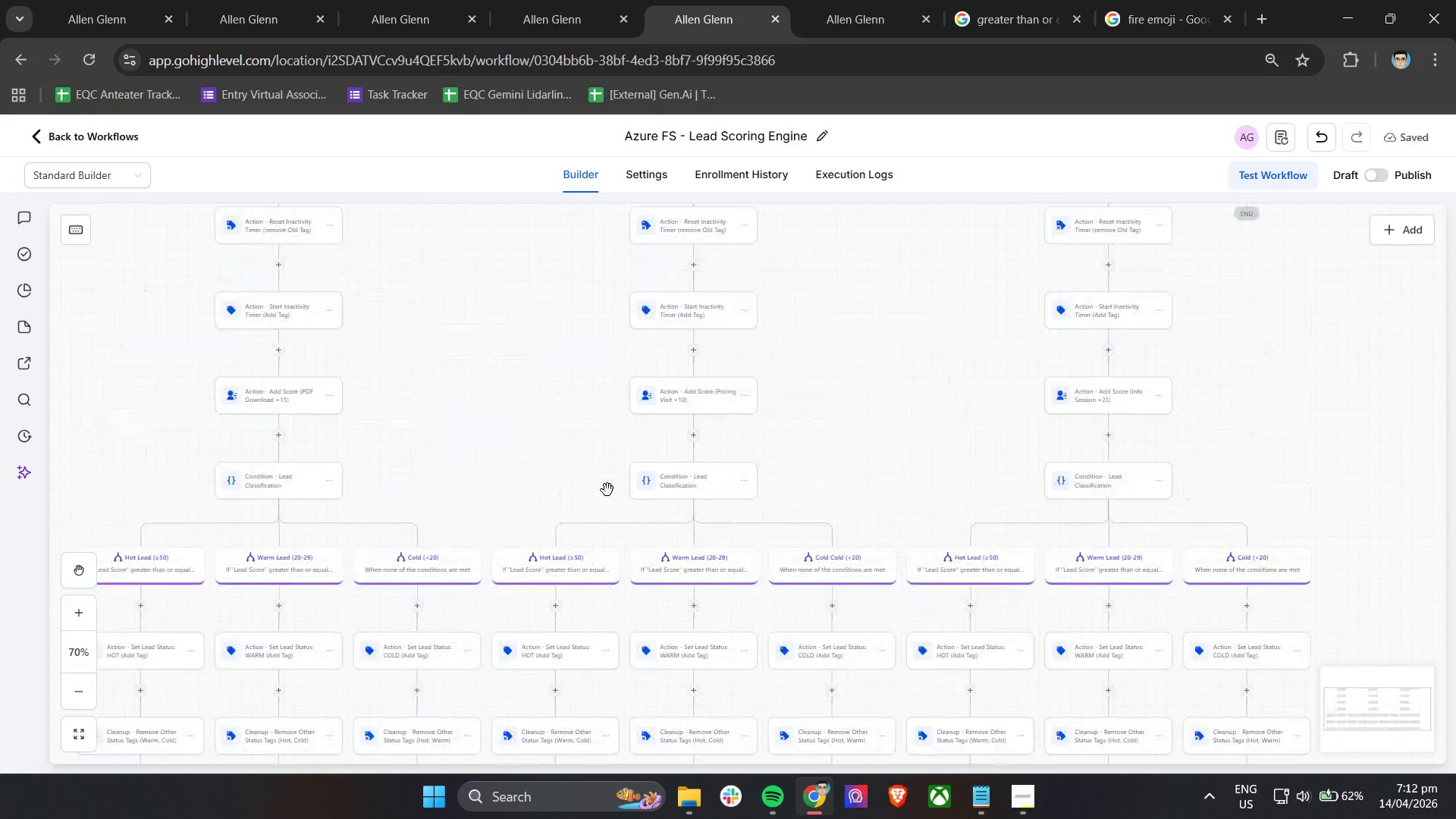 
scroll: coordinate [607, 490], scroll_direction: down, amount: 5.0
 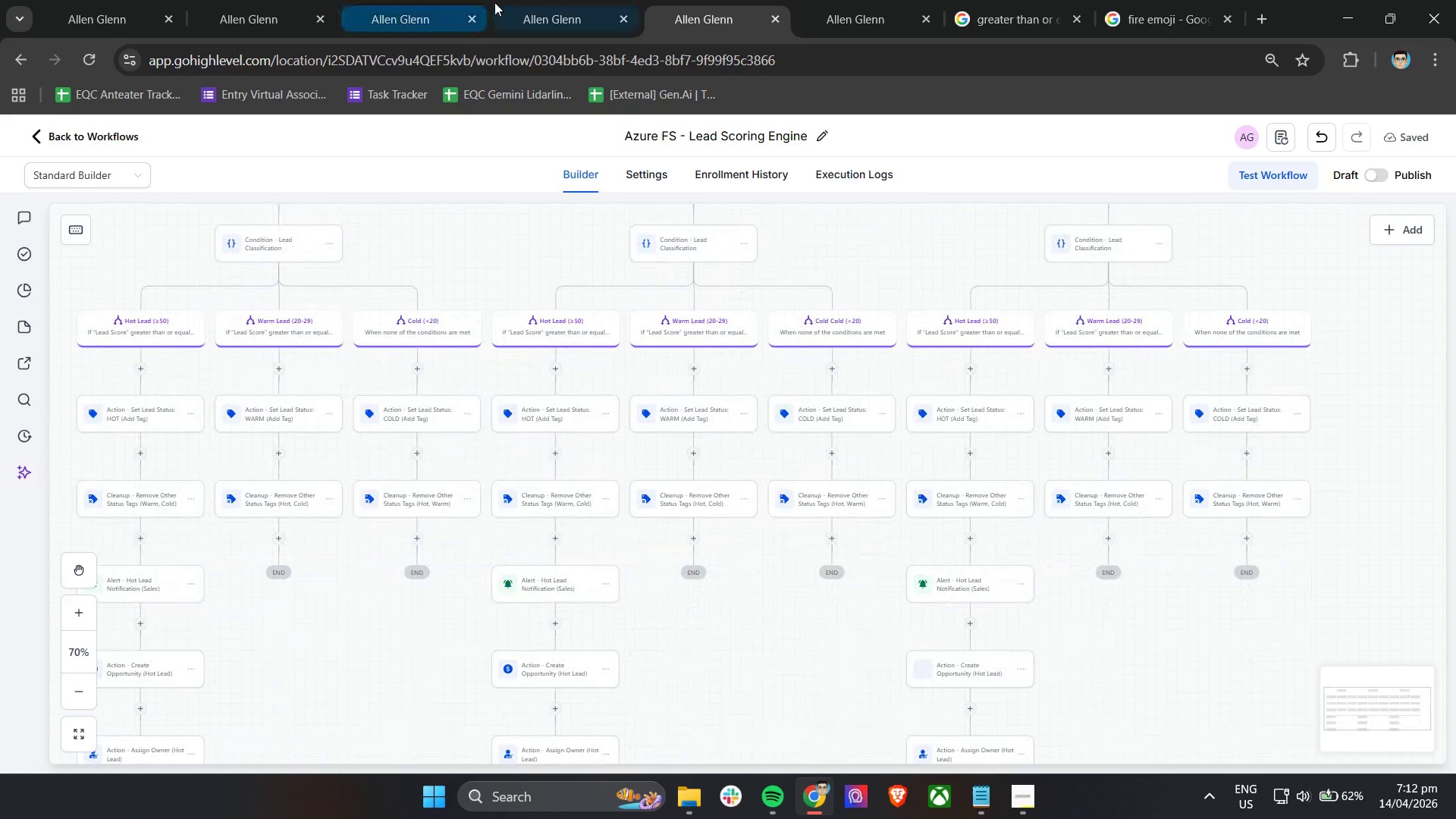 
left_click([278, 0])
 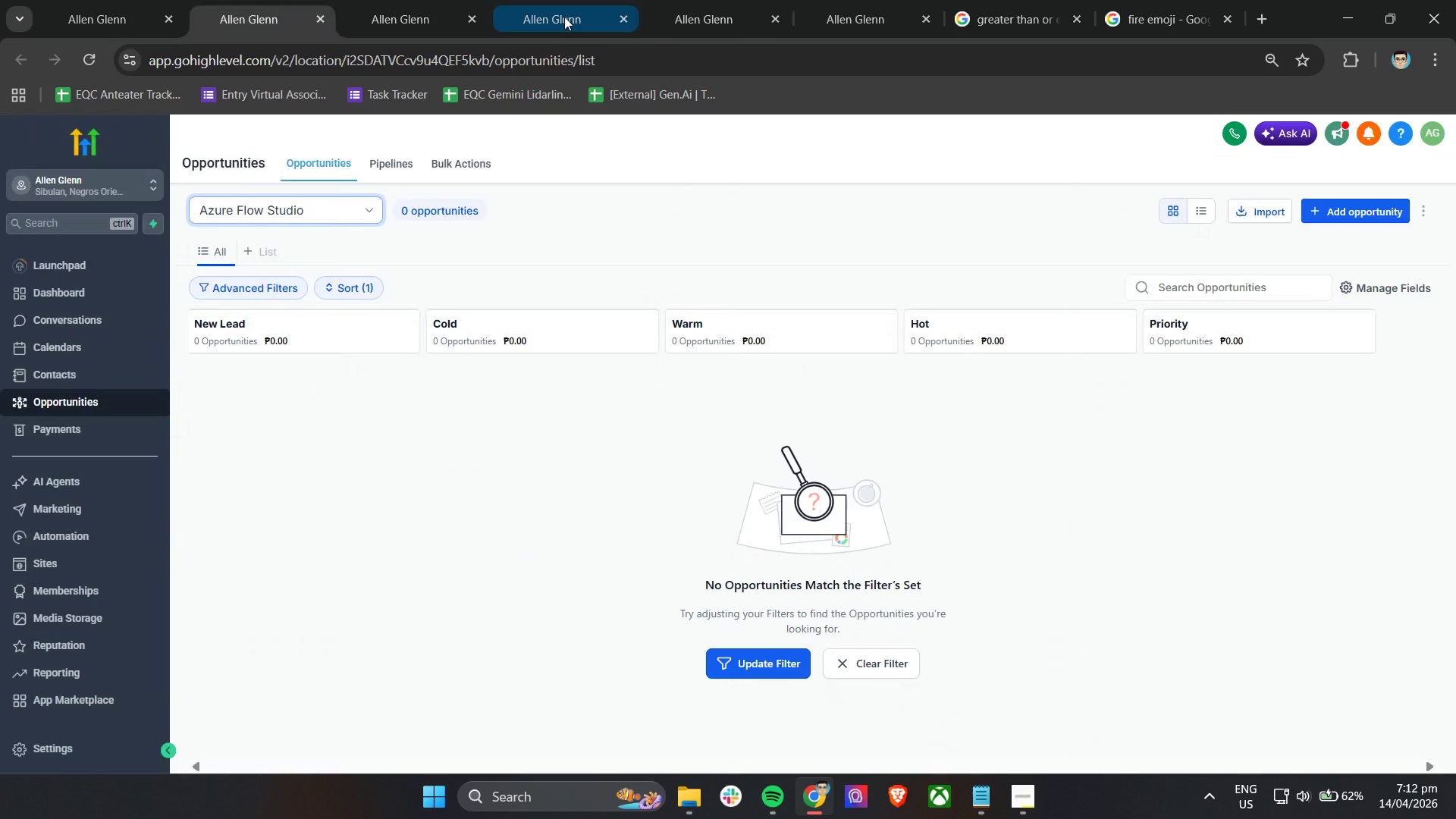 
left_click([712, 0])
 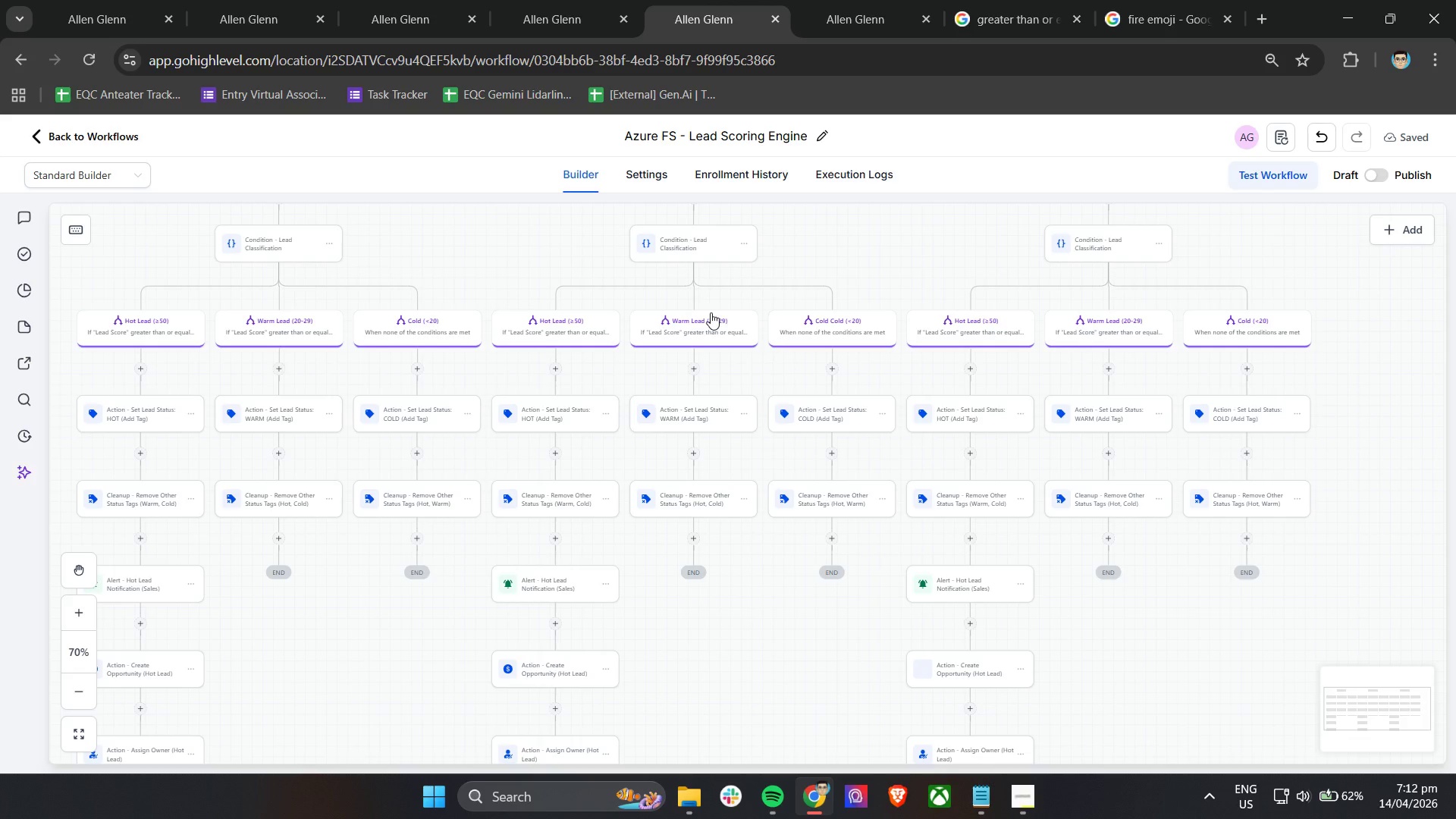 
wait(20.06)
 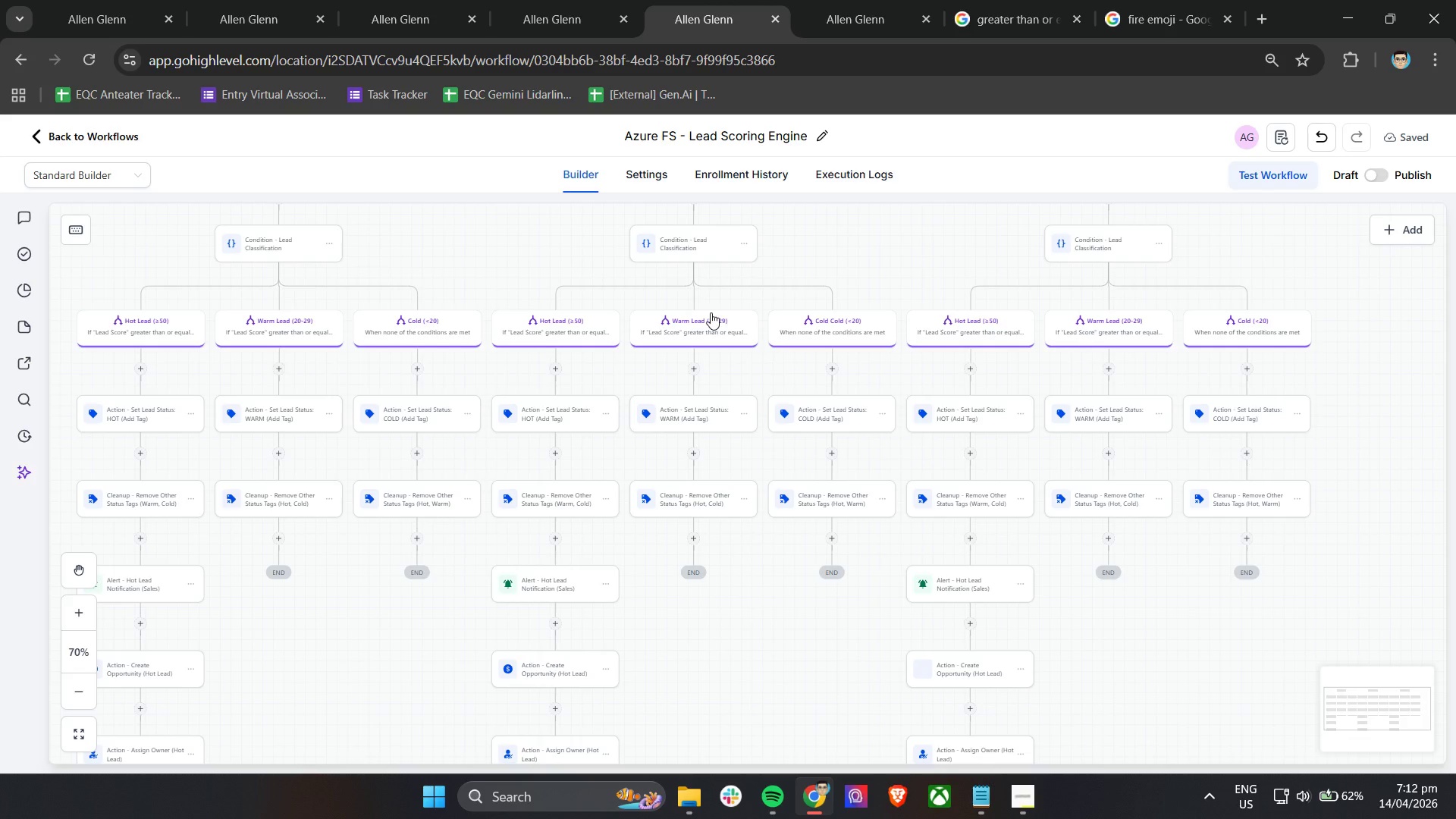 
hold_key(key=ControlLeft, duration=1.03)
scroll: coordinate [247, 507], scroll_direction: up, amount: 4.0
 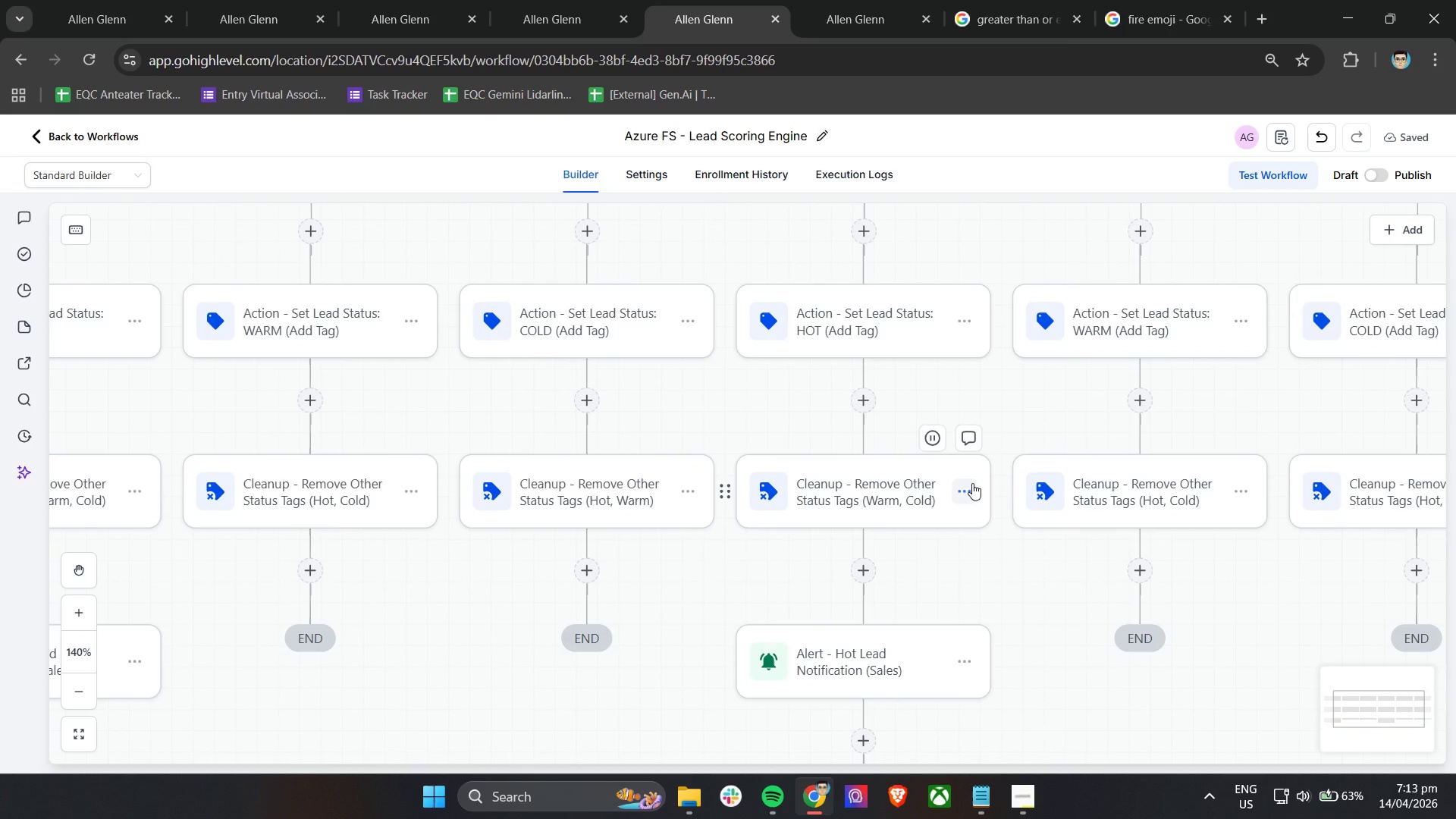 
wait(43.09)
 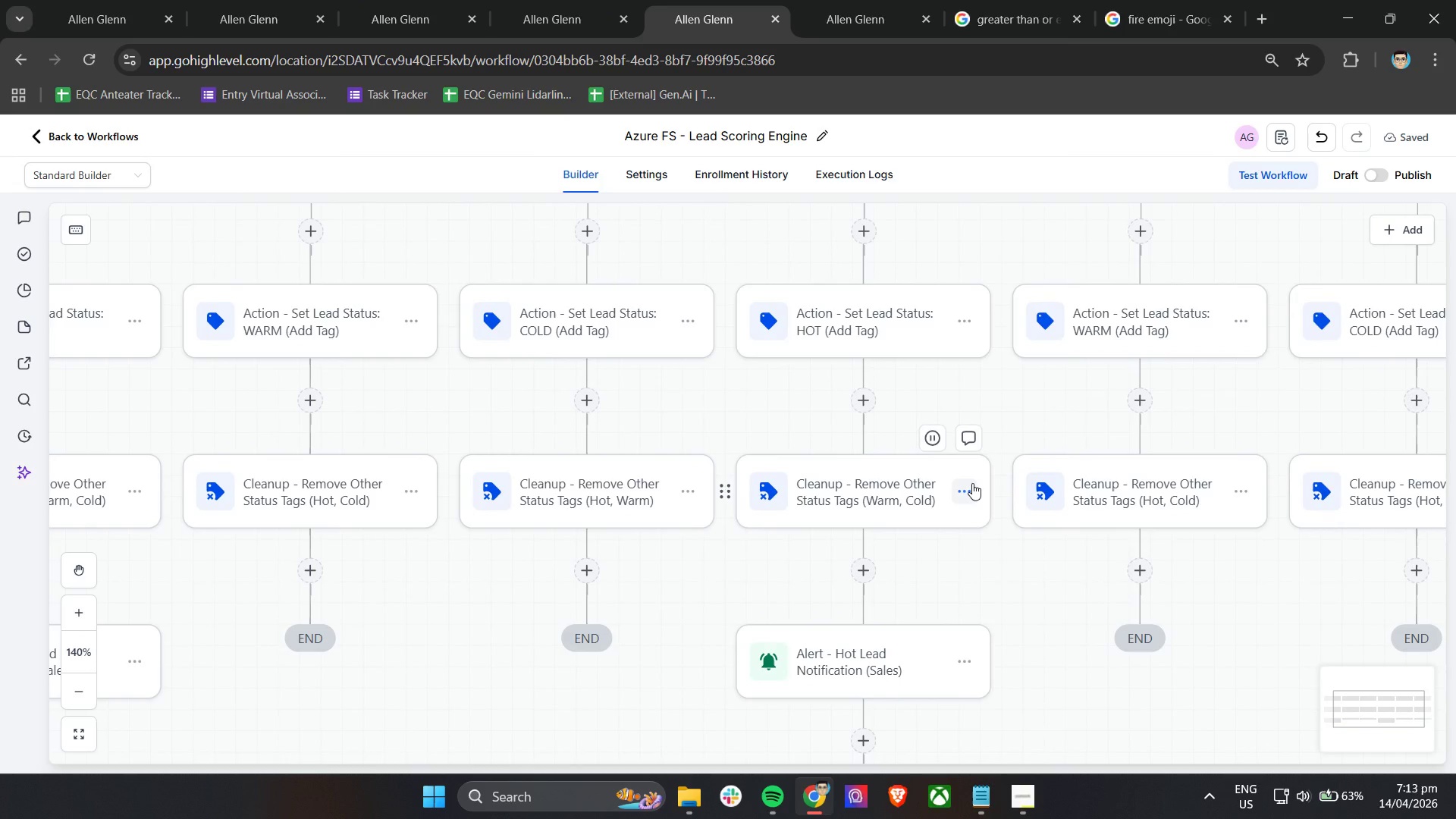 
left_click([1014, 807])